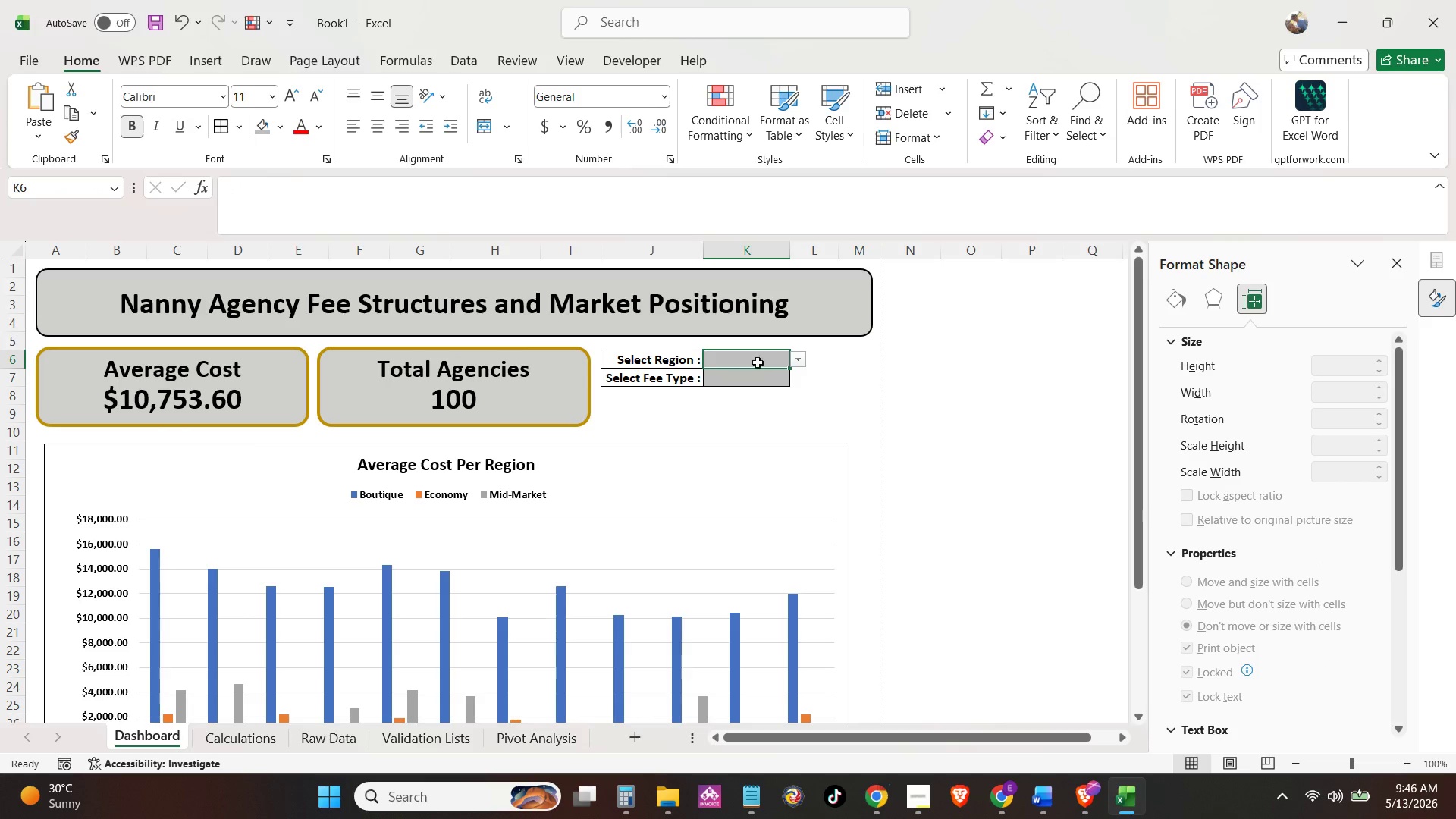 
double_click([793, 358])
 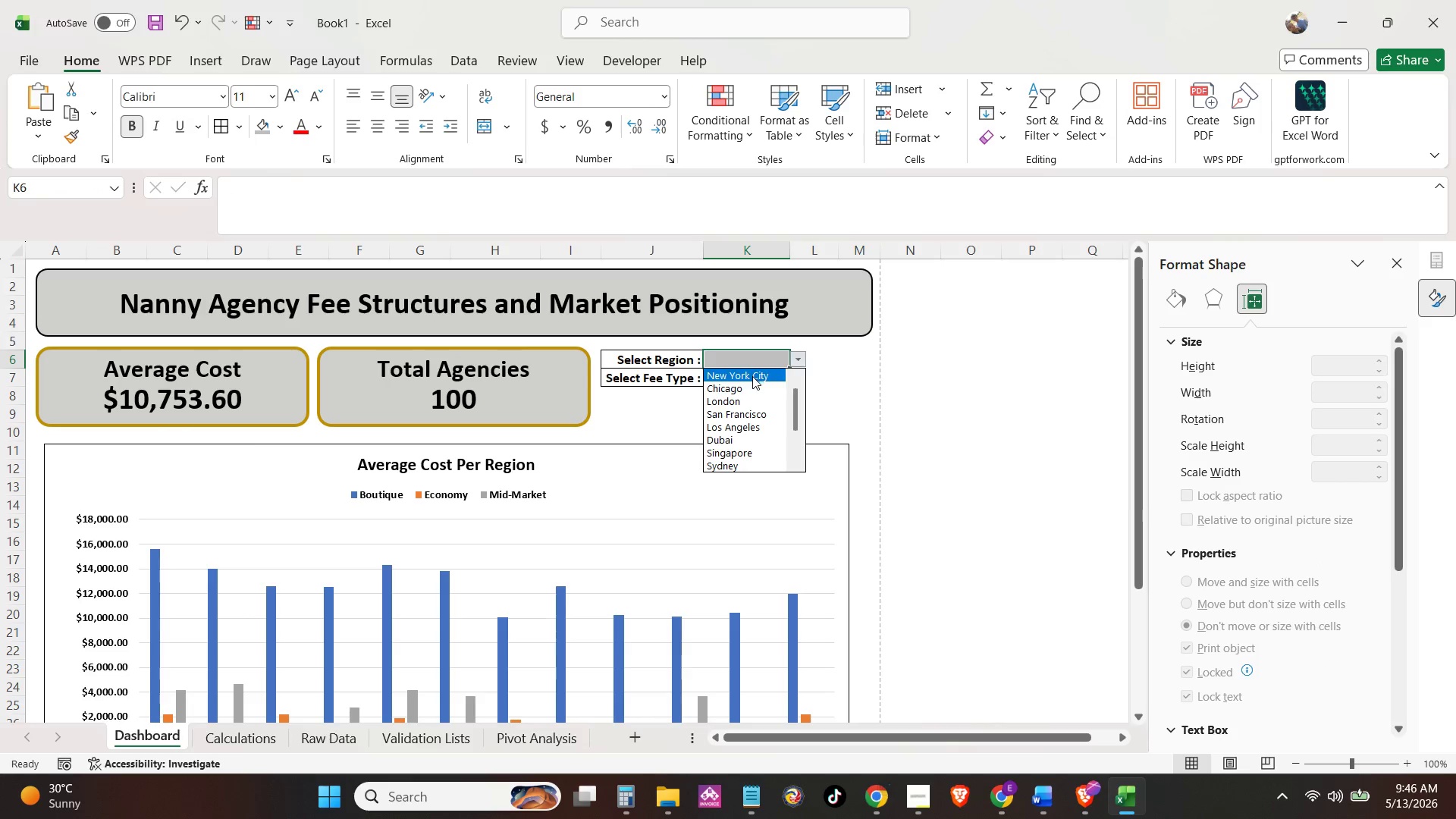 
triple_click([753, 377])
 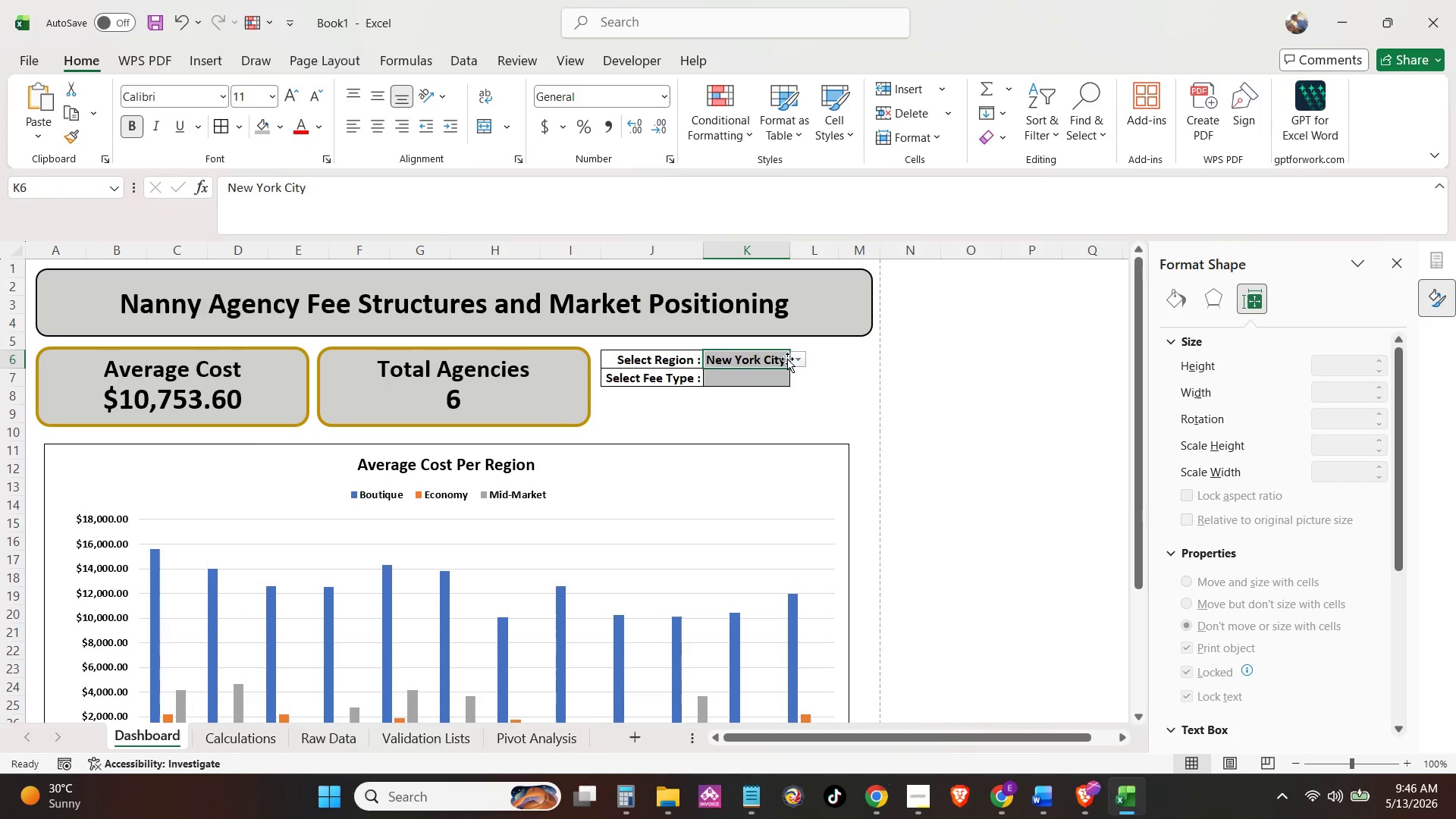 
left_click([796, 359])
 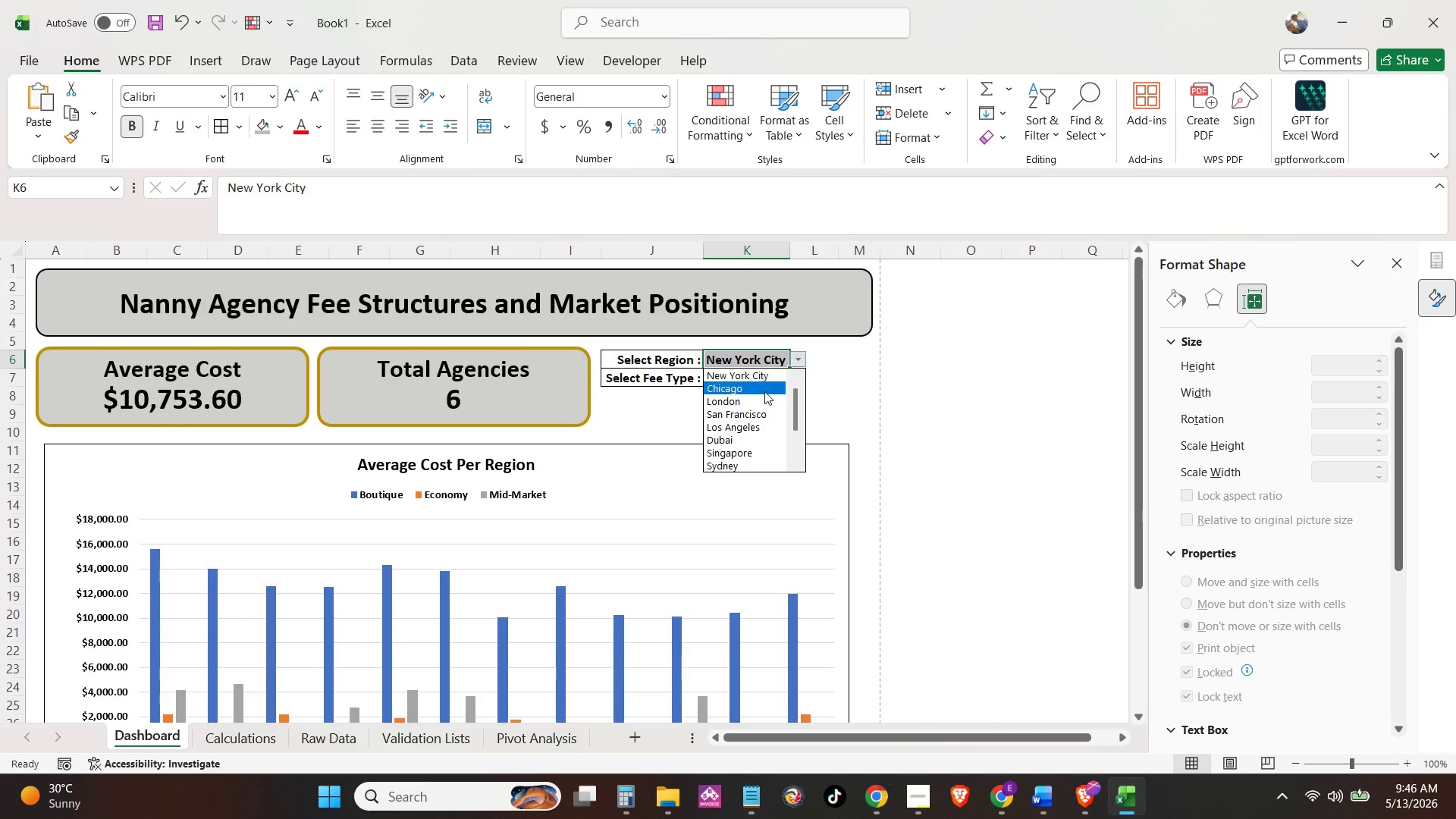 
left_click([764, 391])
 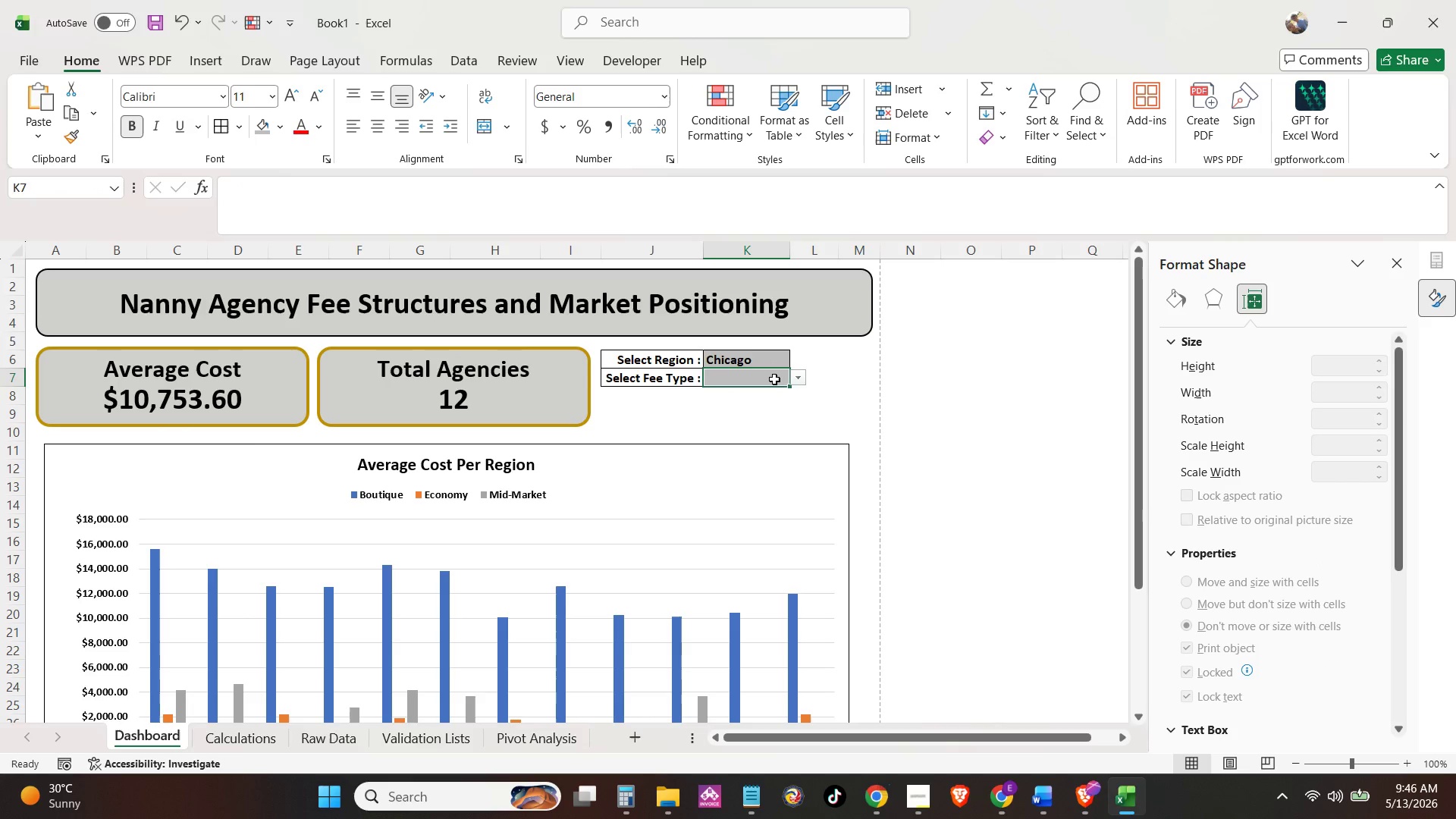 
double_click([792, 379])
 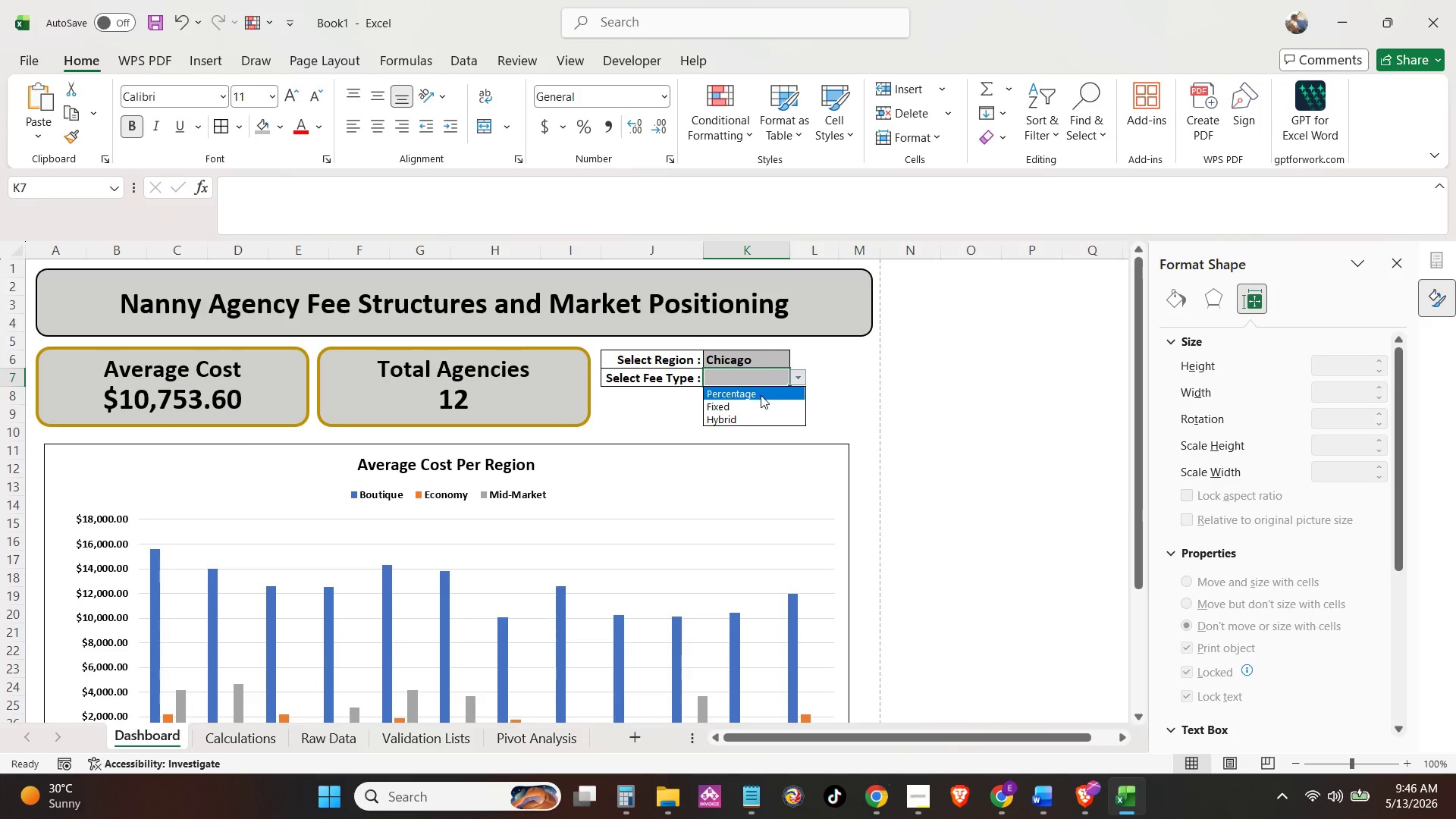 
triple_click([761, 395])
 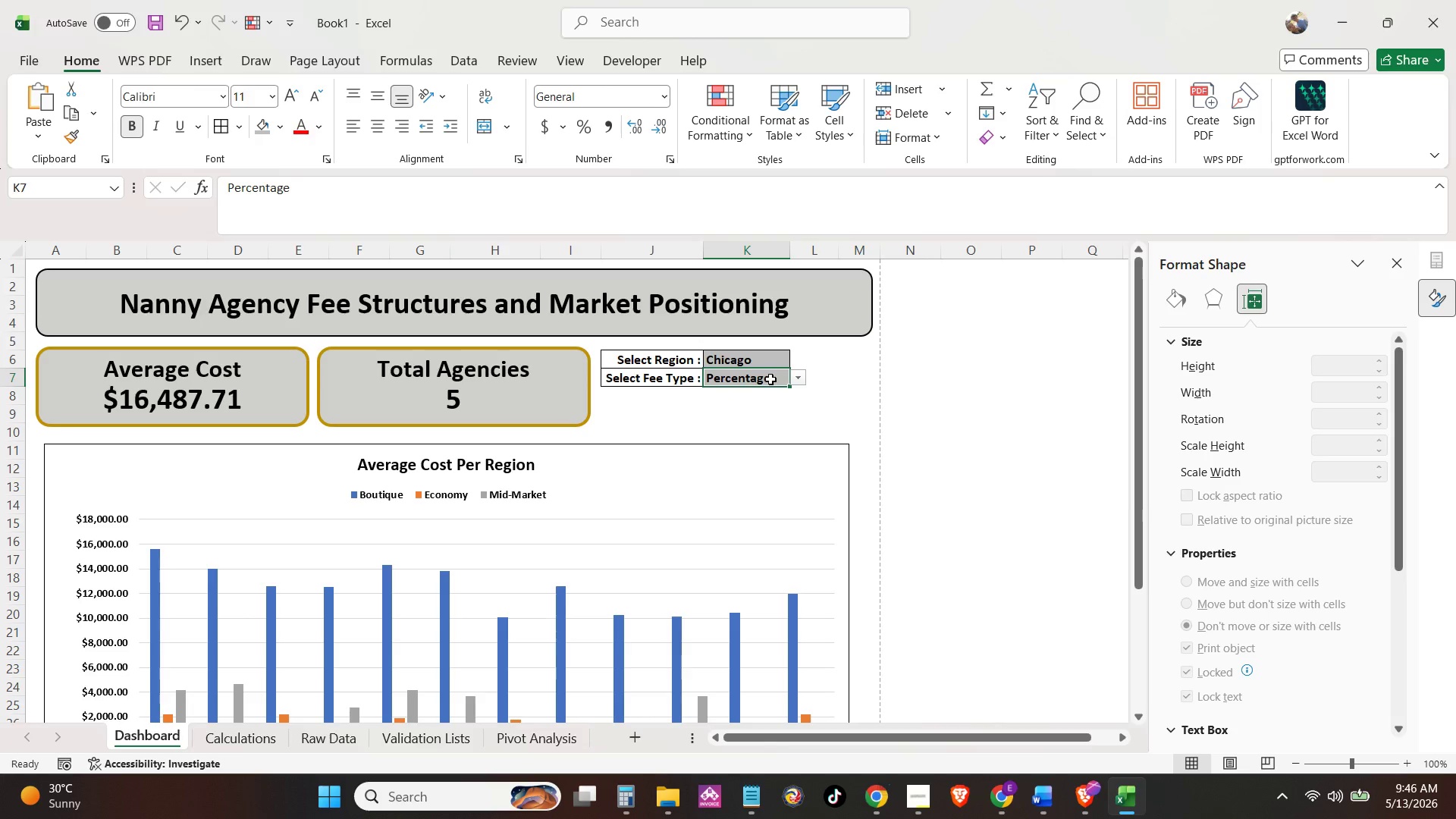 
key(Backspace)
 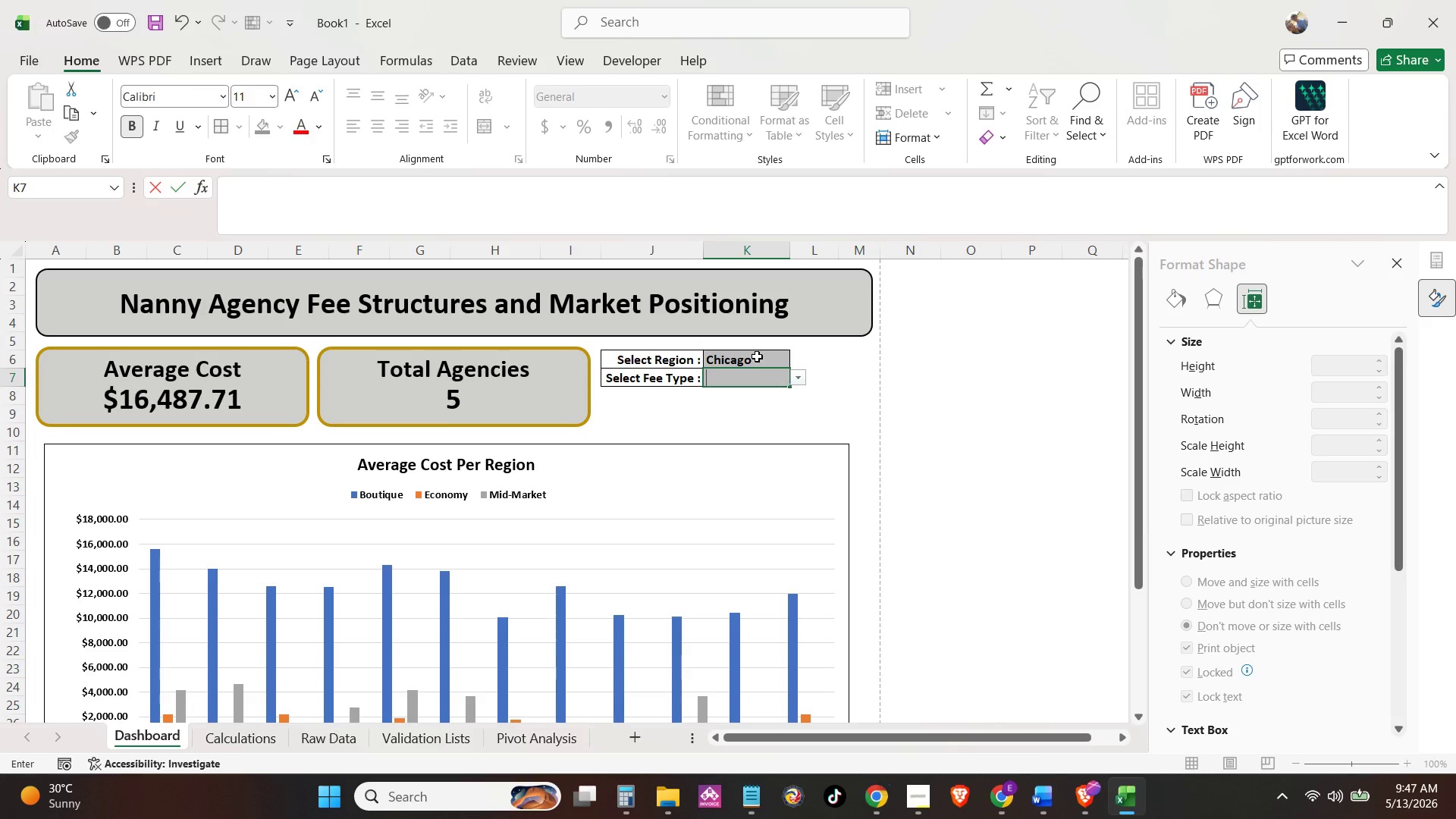 
left_click([757, 356])
 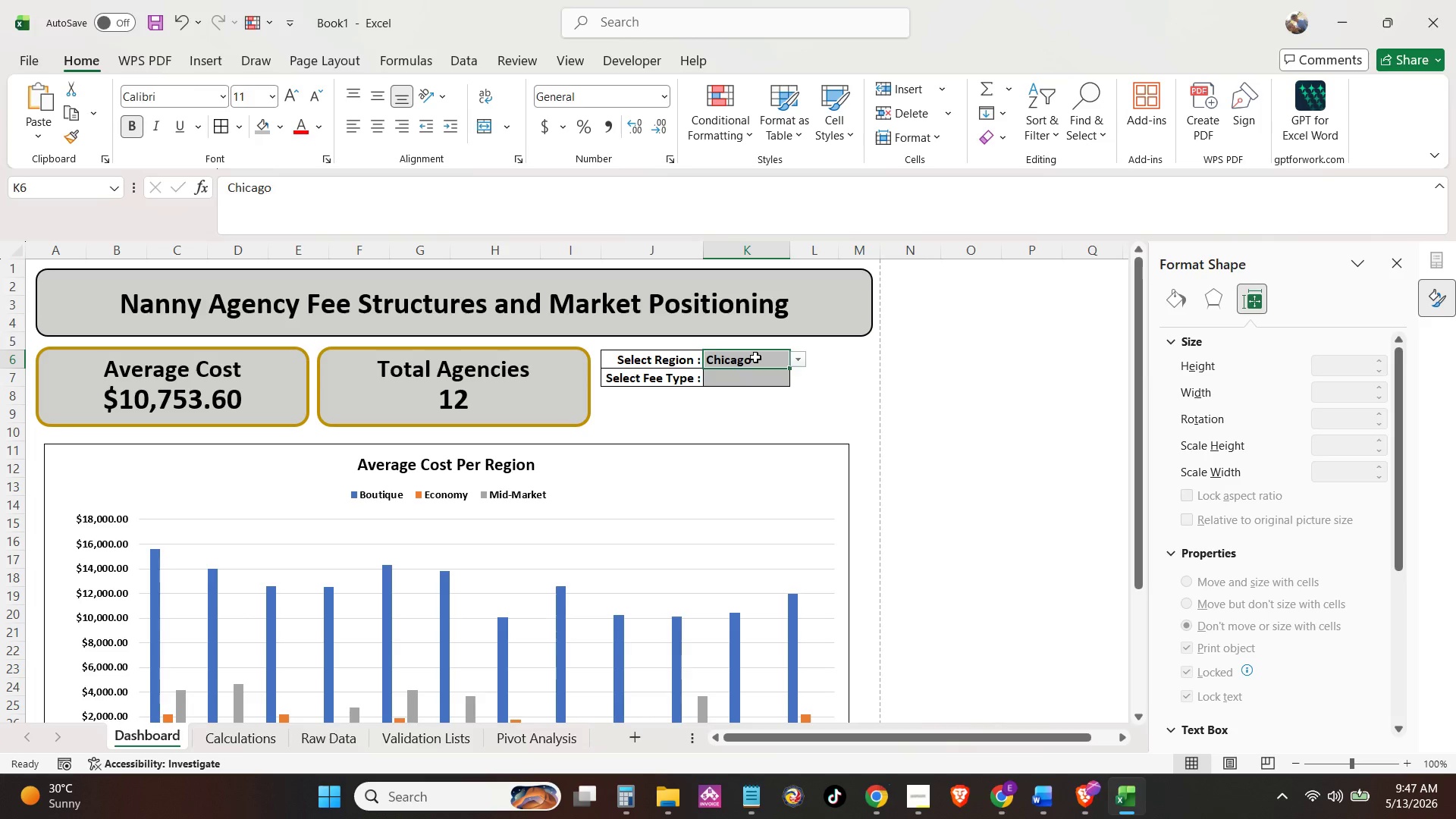 
key(Backspace)
 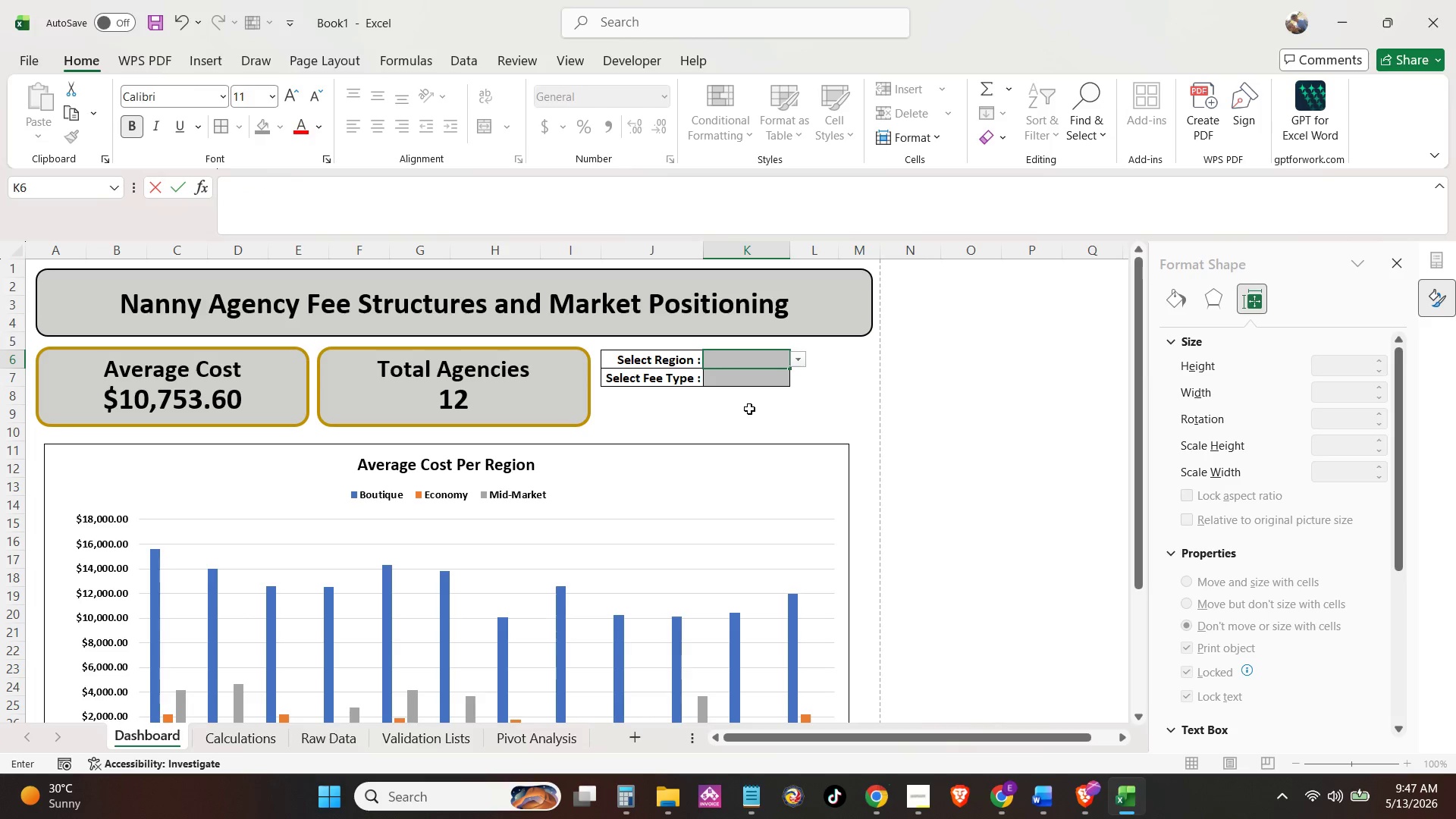 
left_click([749, 409])
 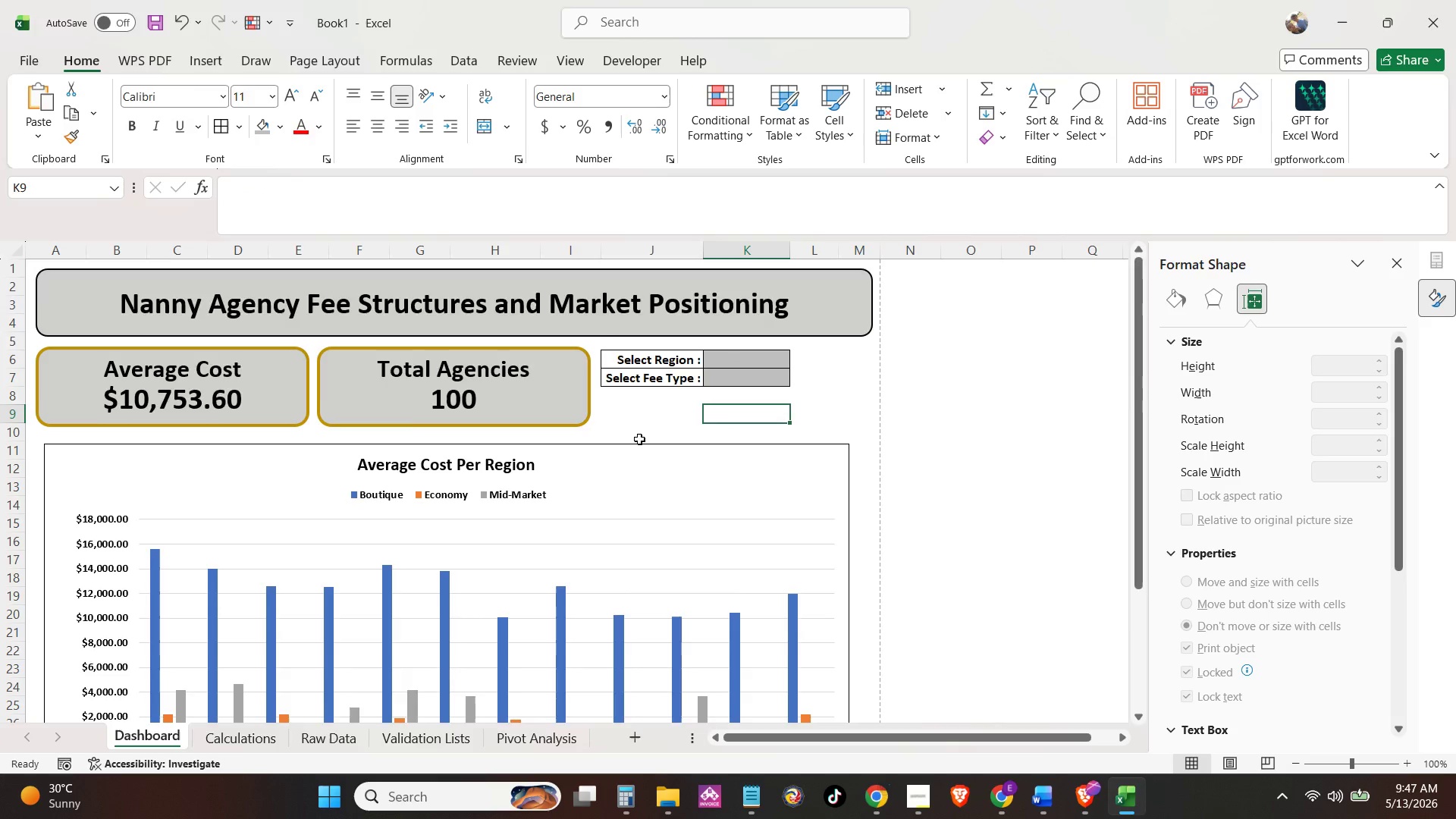 
scroll: coordinate [639, 439], scroll_direction: down, amount: 5.0
 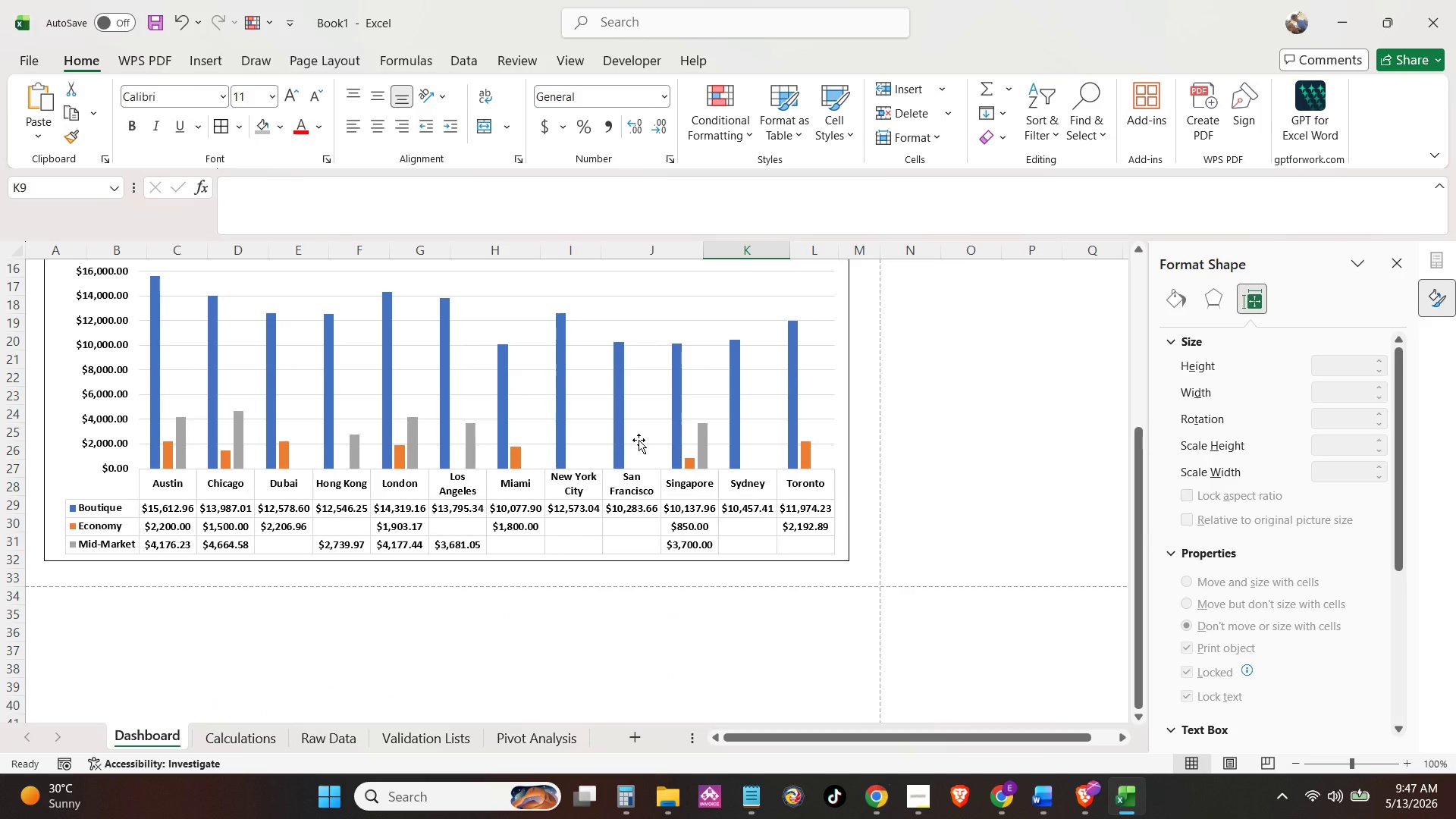 
scroll: coordinate [642, 443], scroll_direction: up, amount: 5.0
 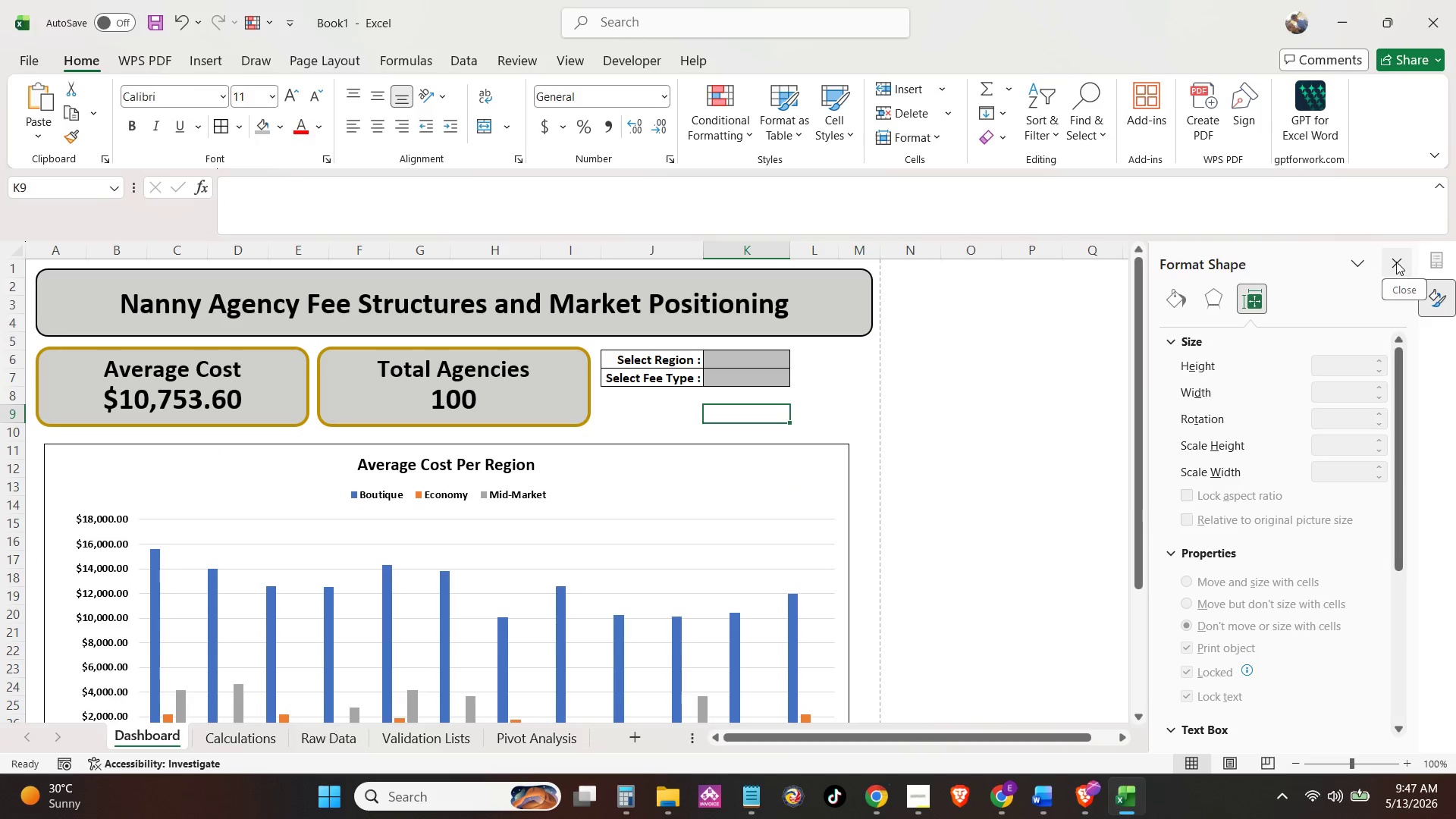 
double_click([982, 471])
 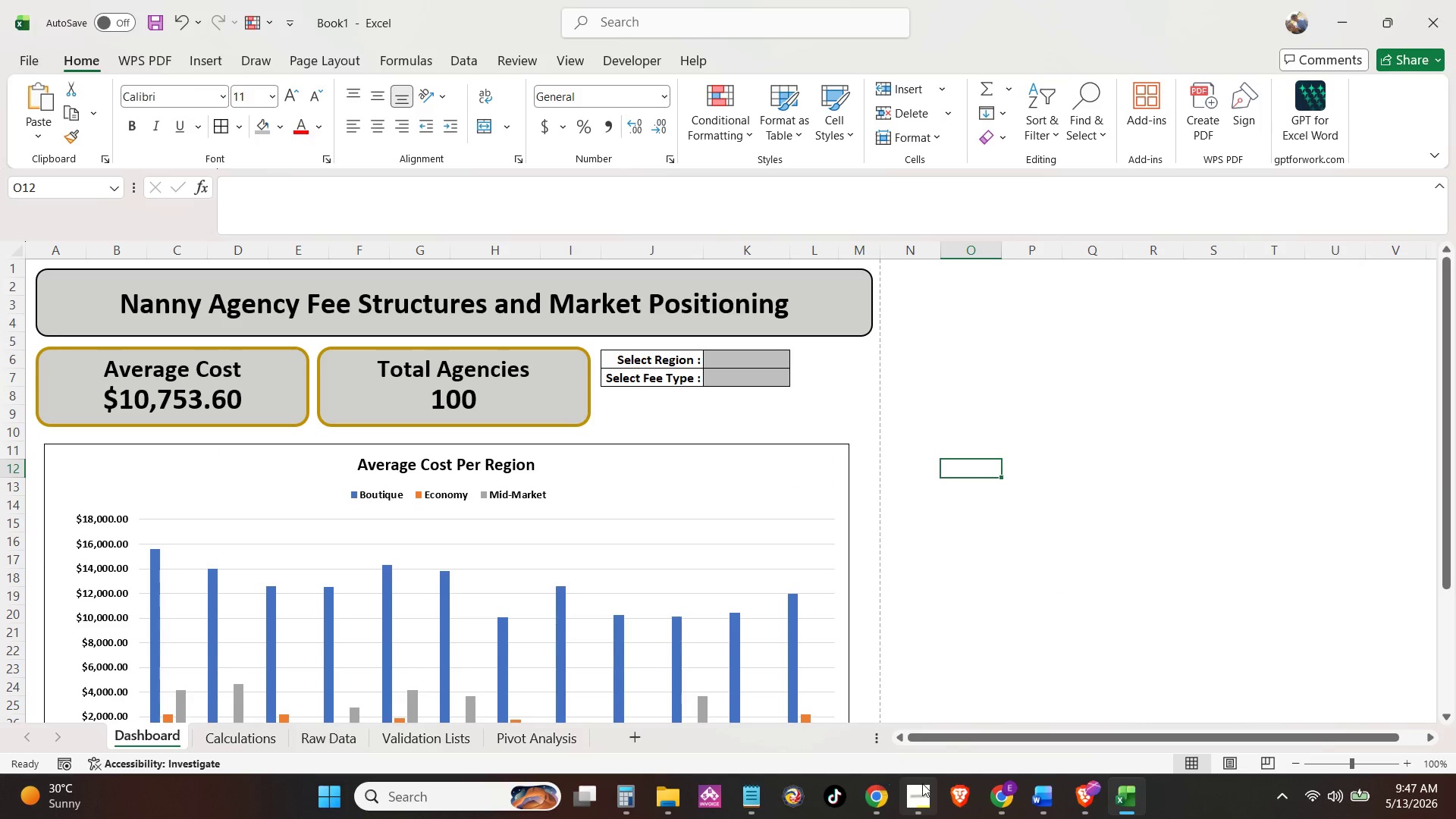 
left_click([921, 799])